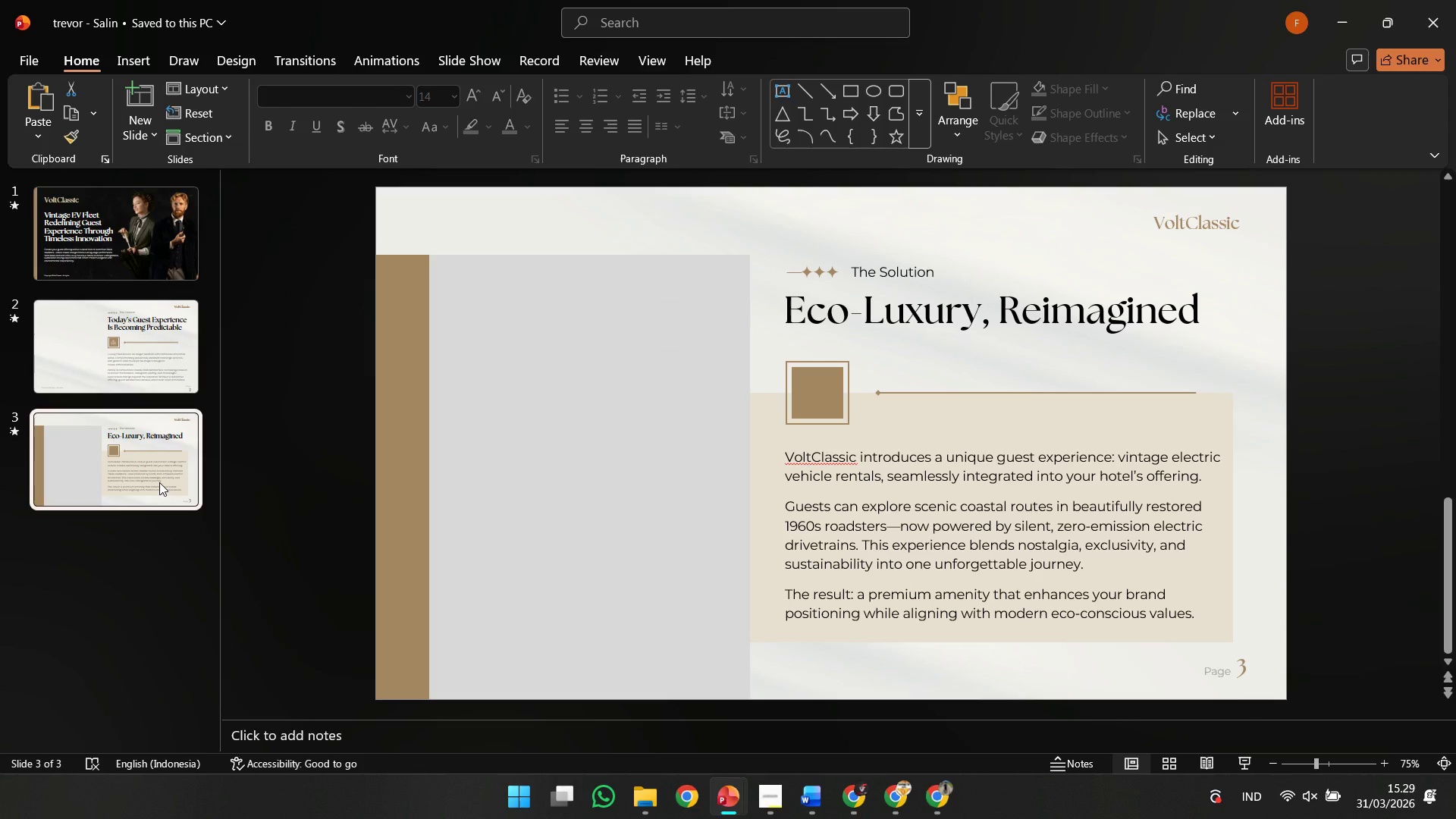 
left_click([159, 482])
 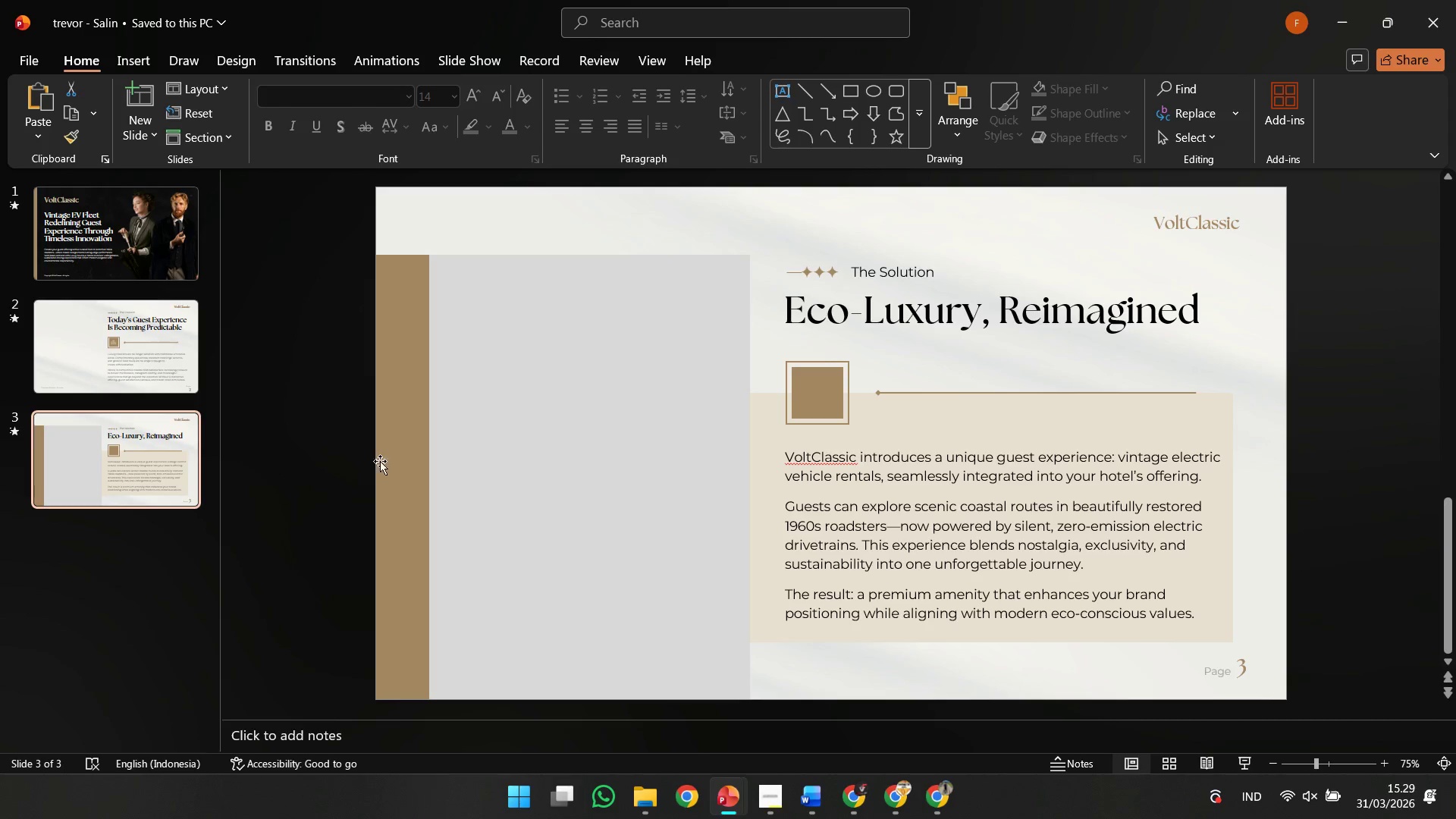 
left_click([386, 460])
 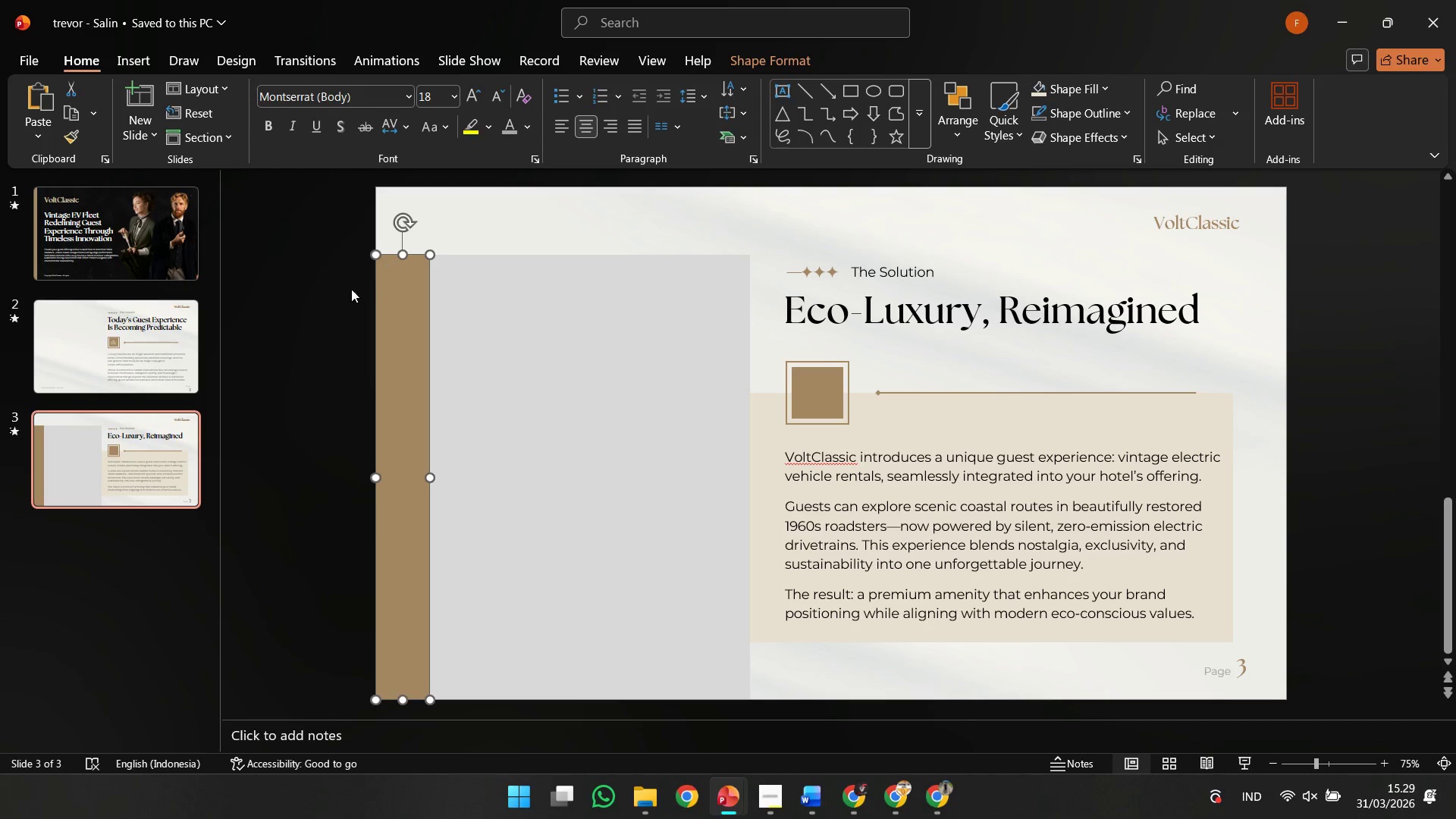 
double_click([212, 411])
 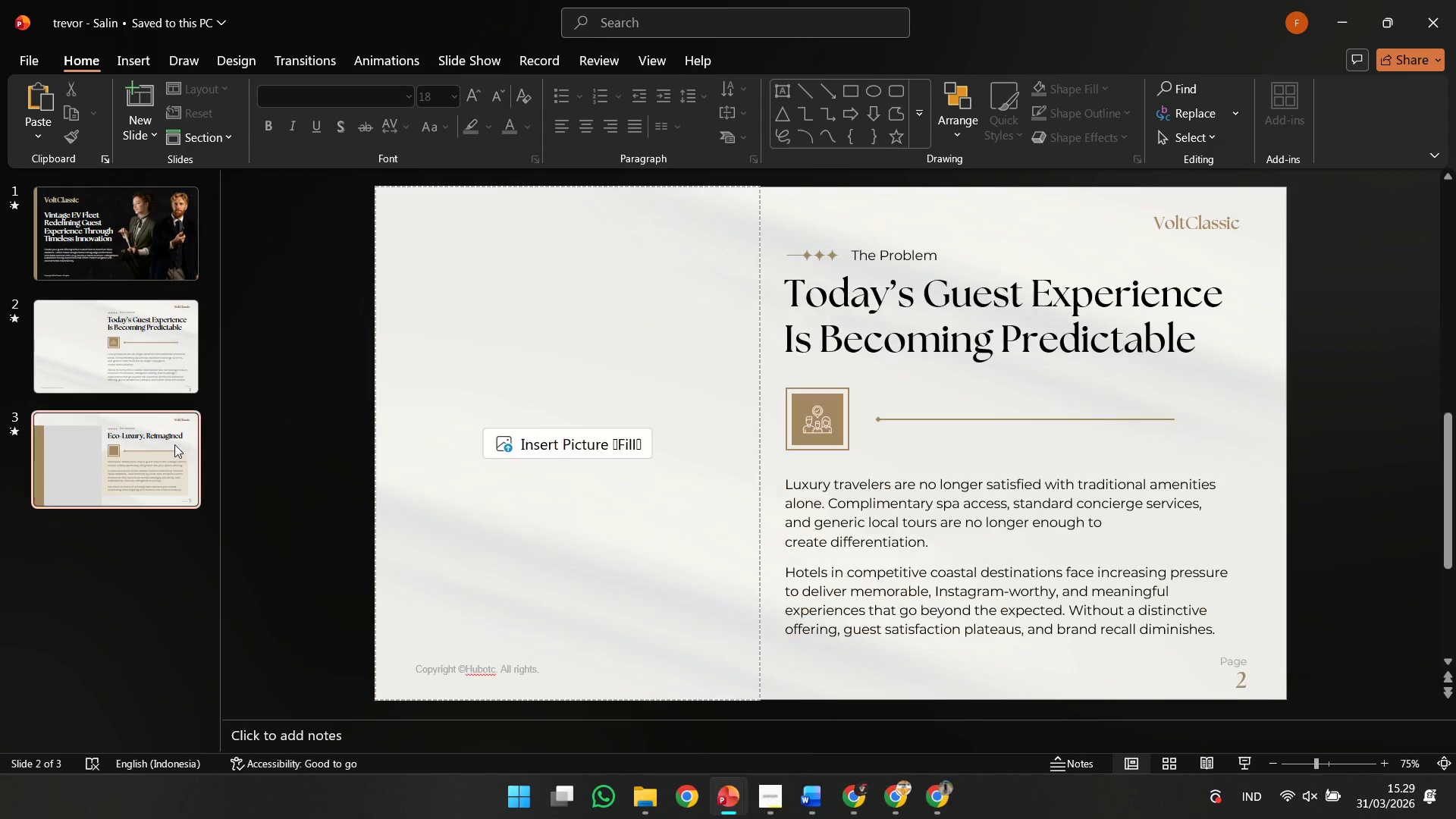 
key(Control+C)
 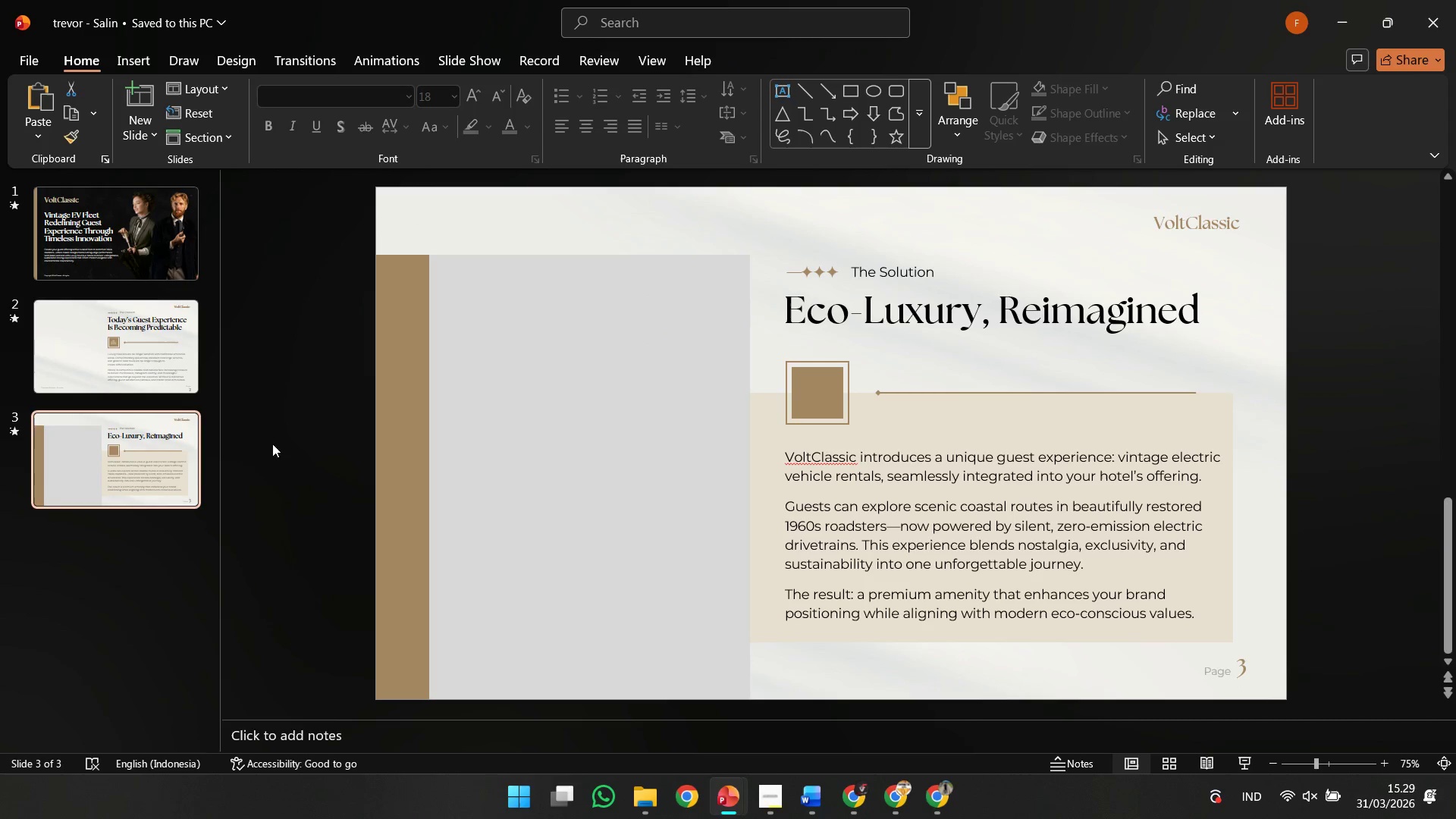 
left_click([156, 479])
 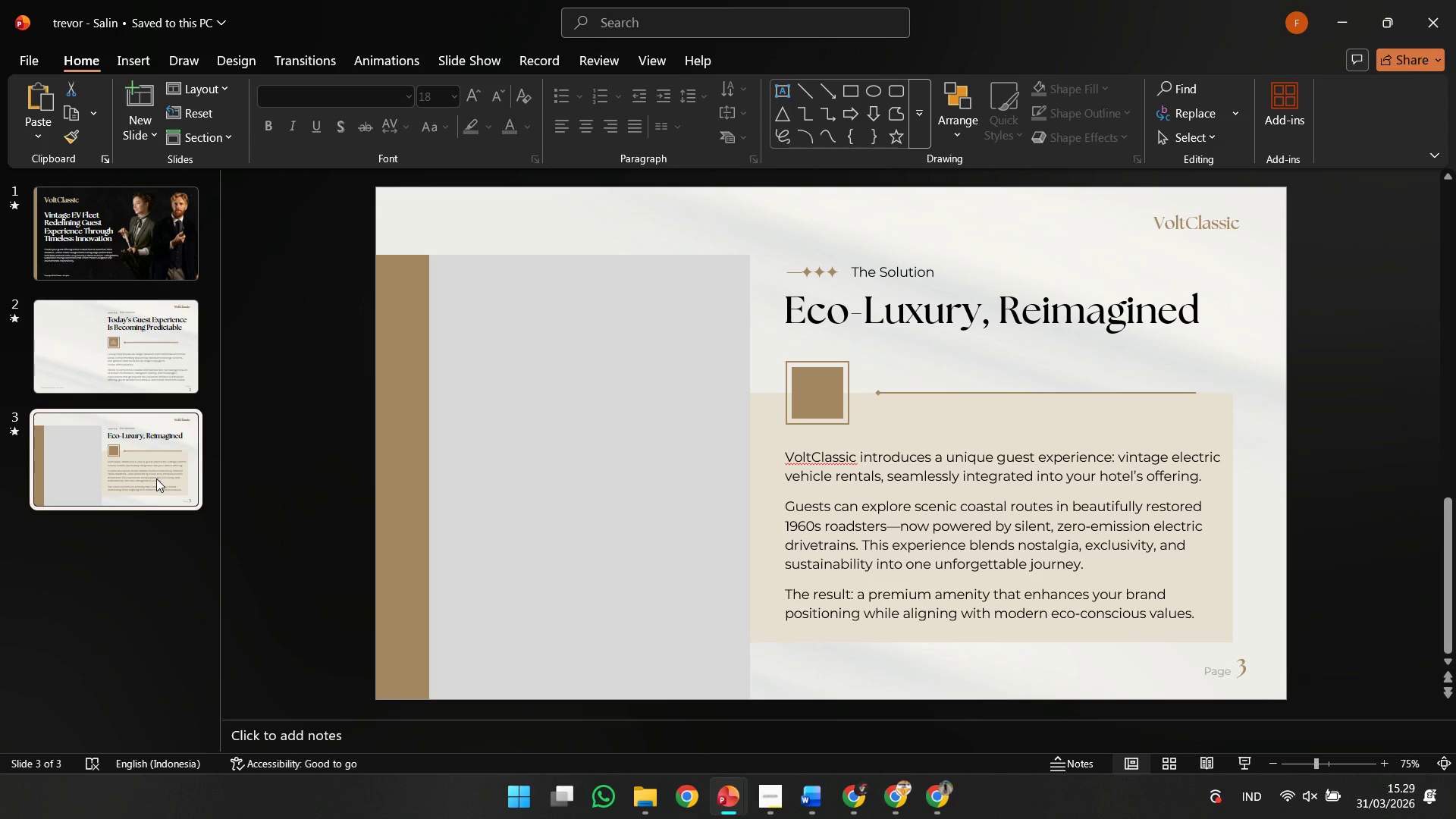 
key(Control+C)
 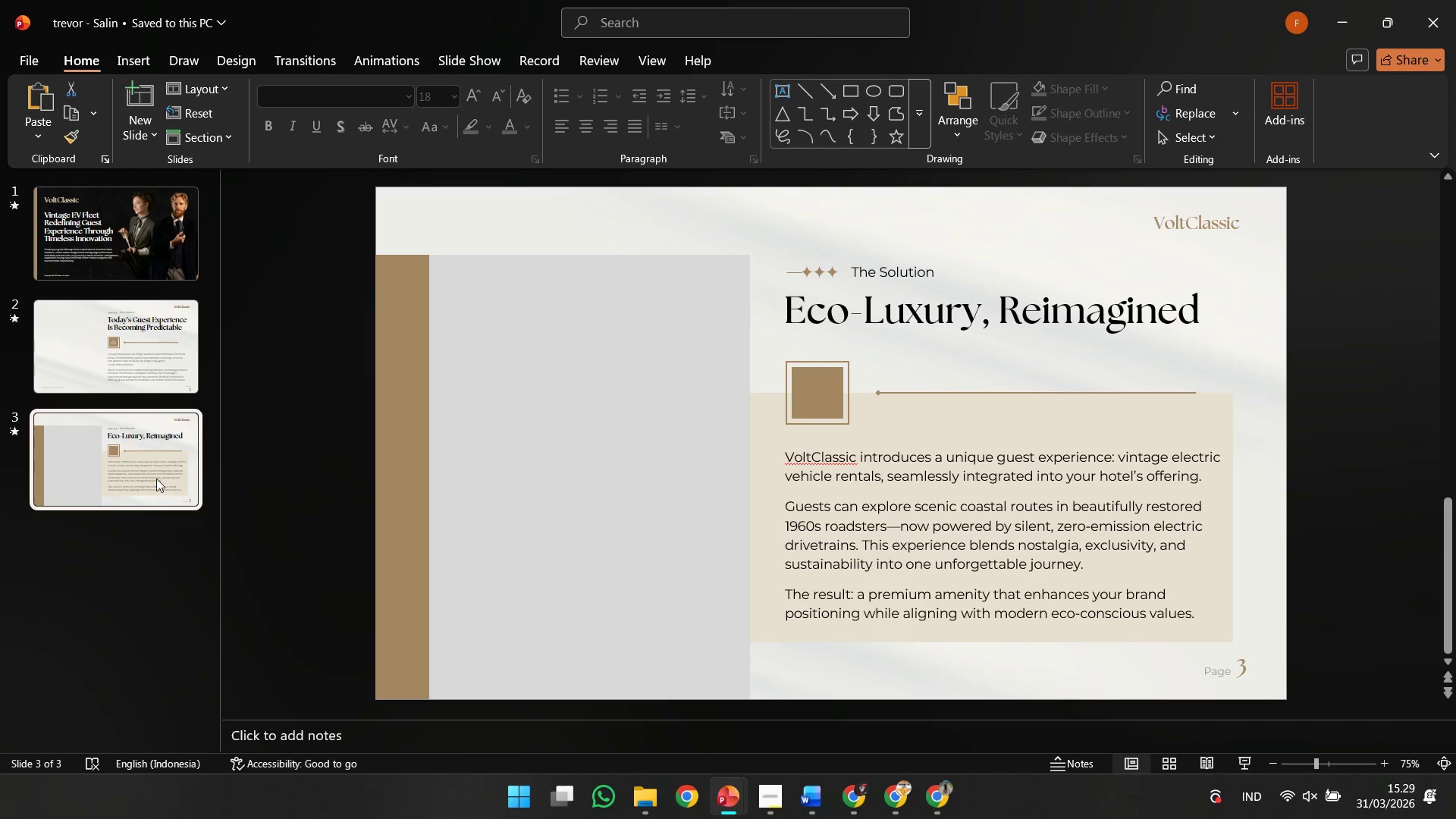 
key(Control+V)
 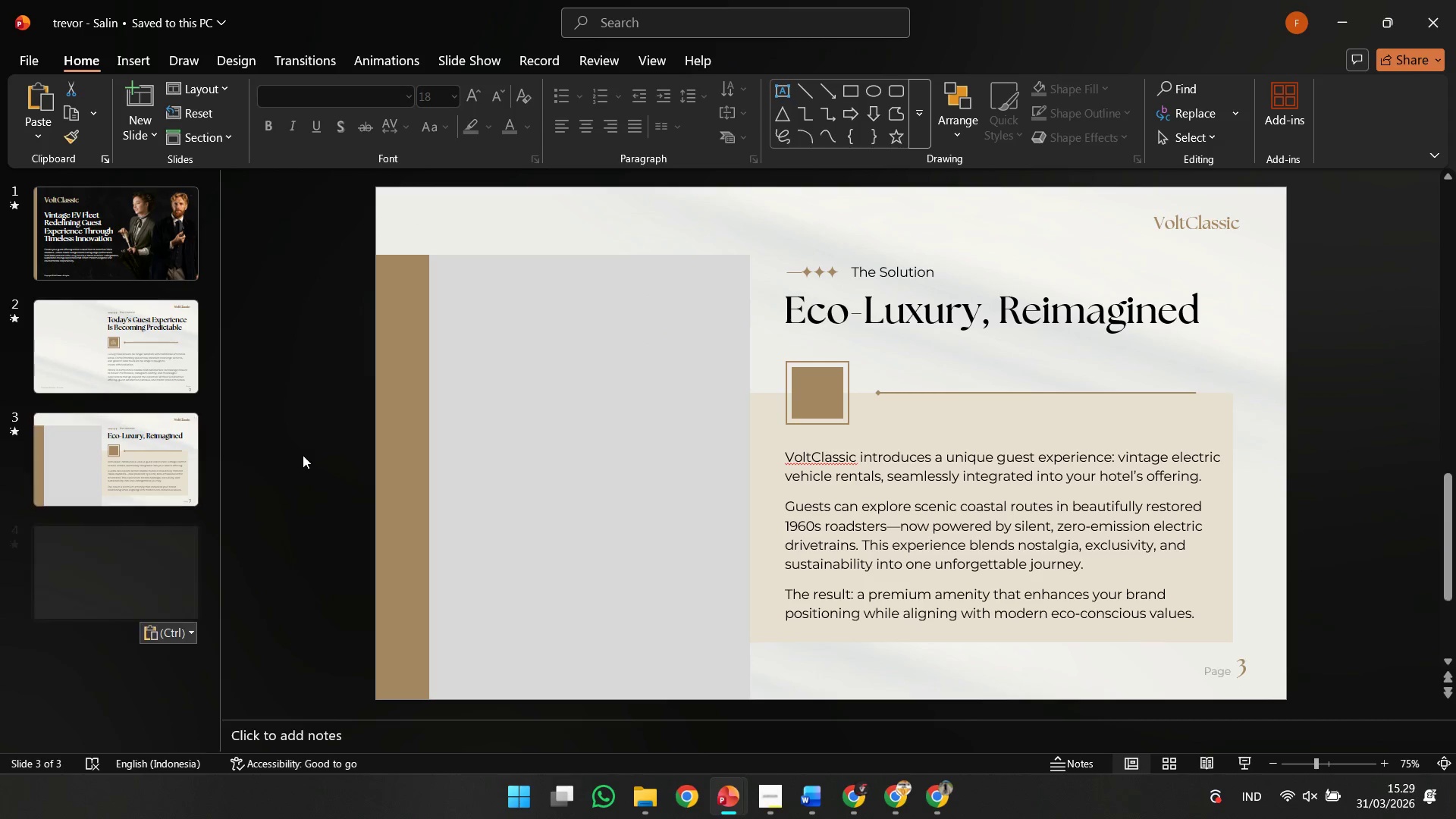 
left_click([303, 455])
 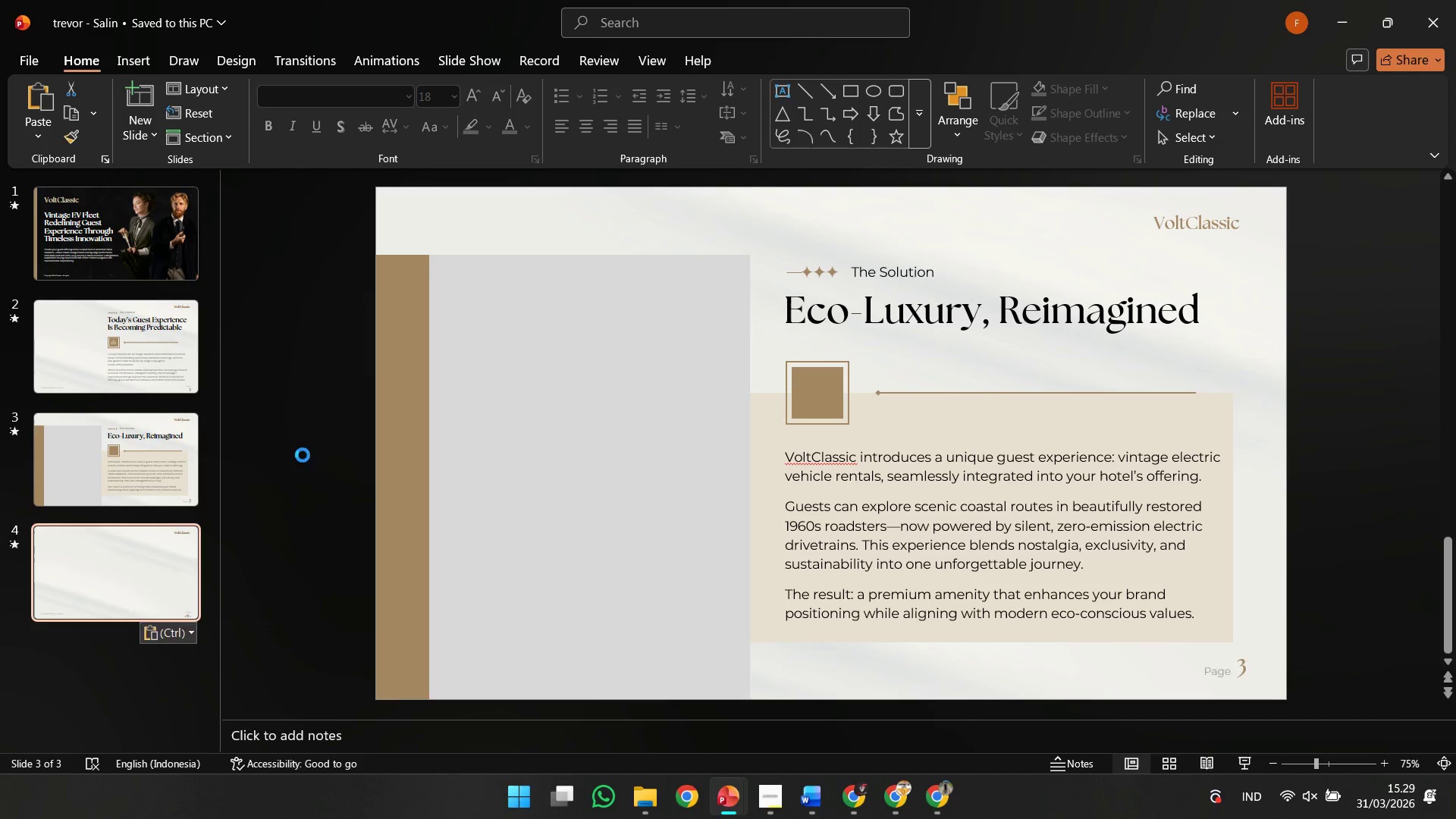 
key(Control+A)
 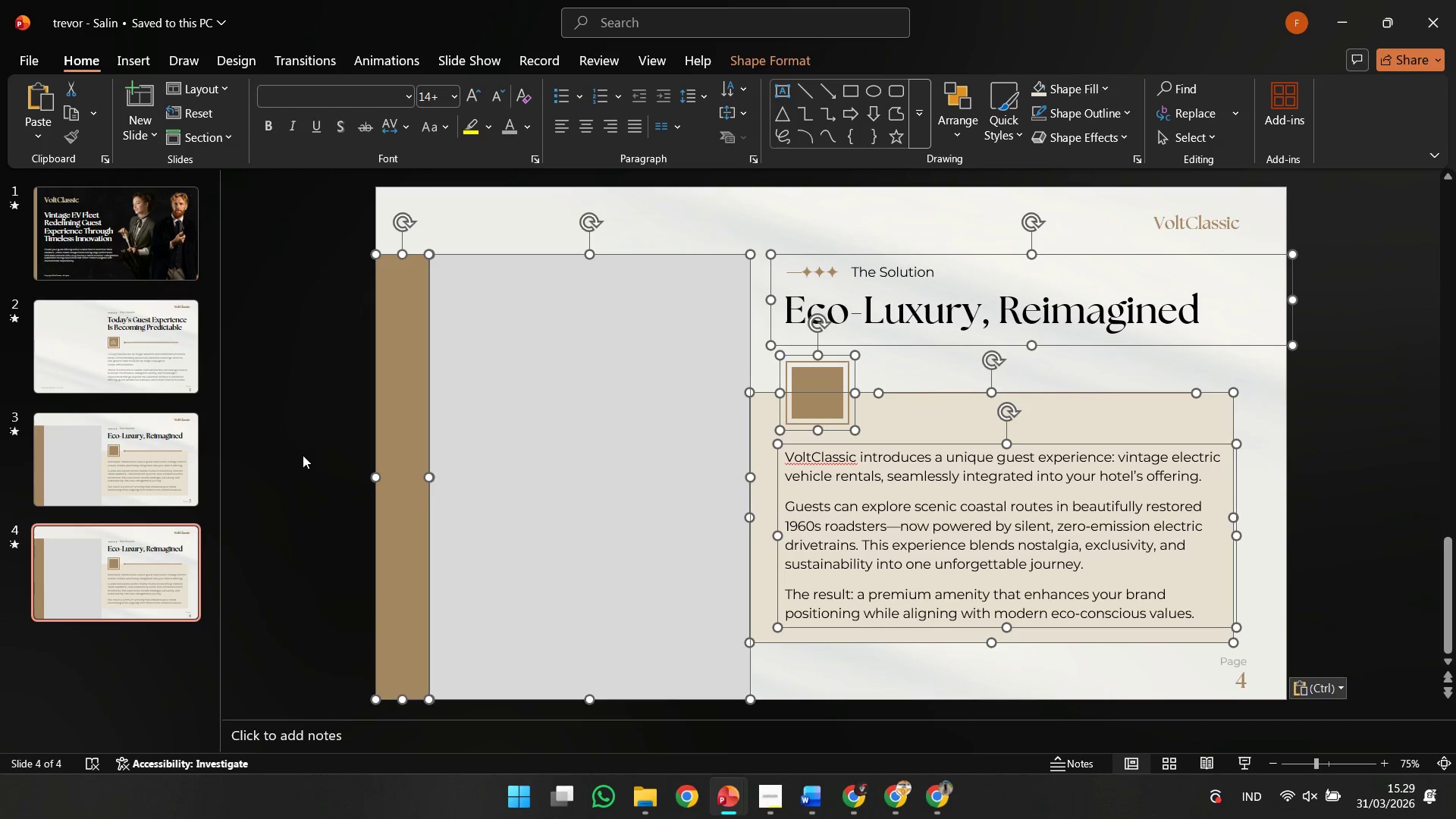 
key(Delete)
 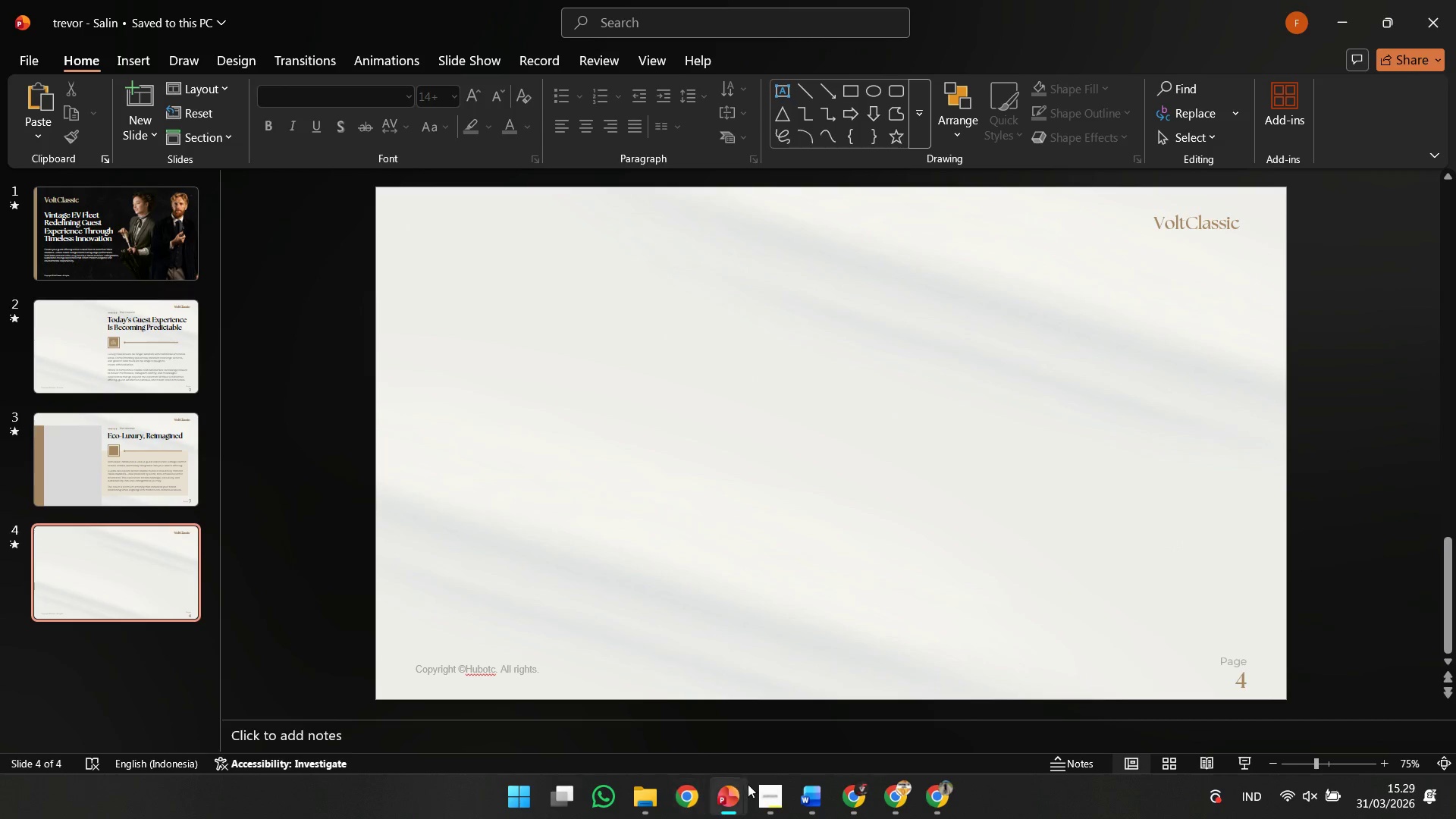 
left_click([763, 792])